 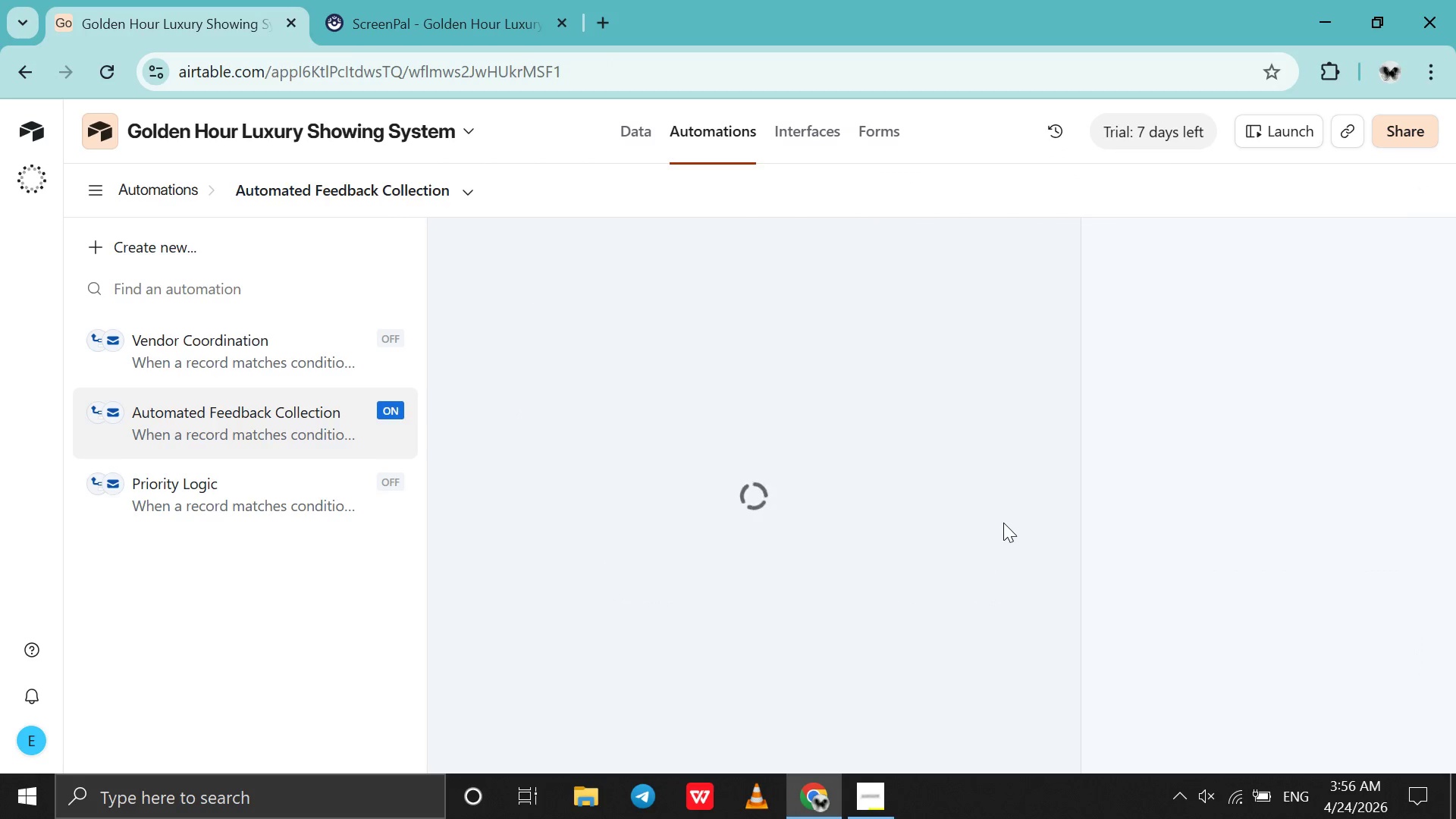 
scroll: coordinate [1196, 529], scroll_direction: down, amount: 42.0
 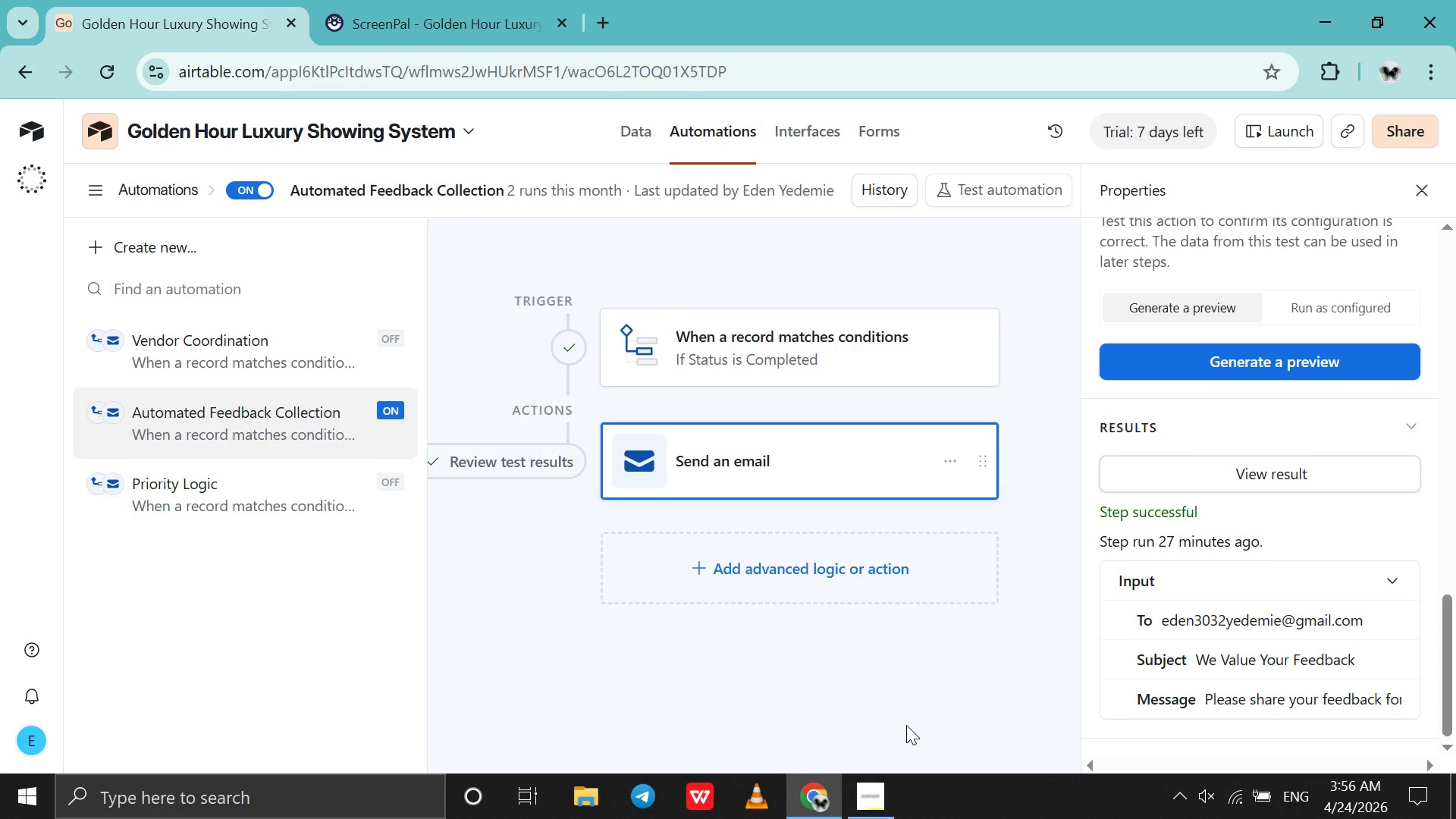 
key(Alt+Meta+PrintScreen)
 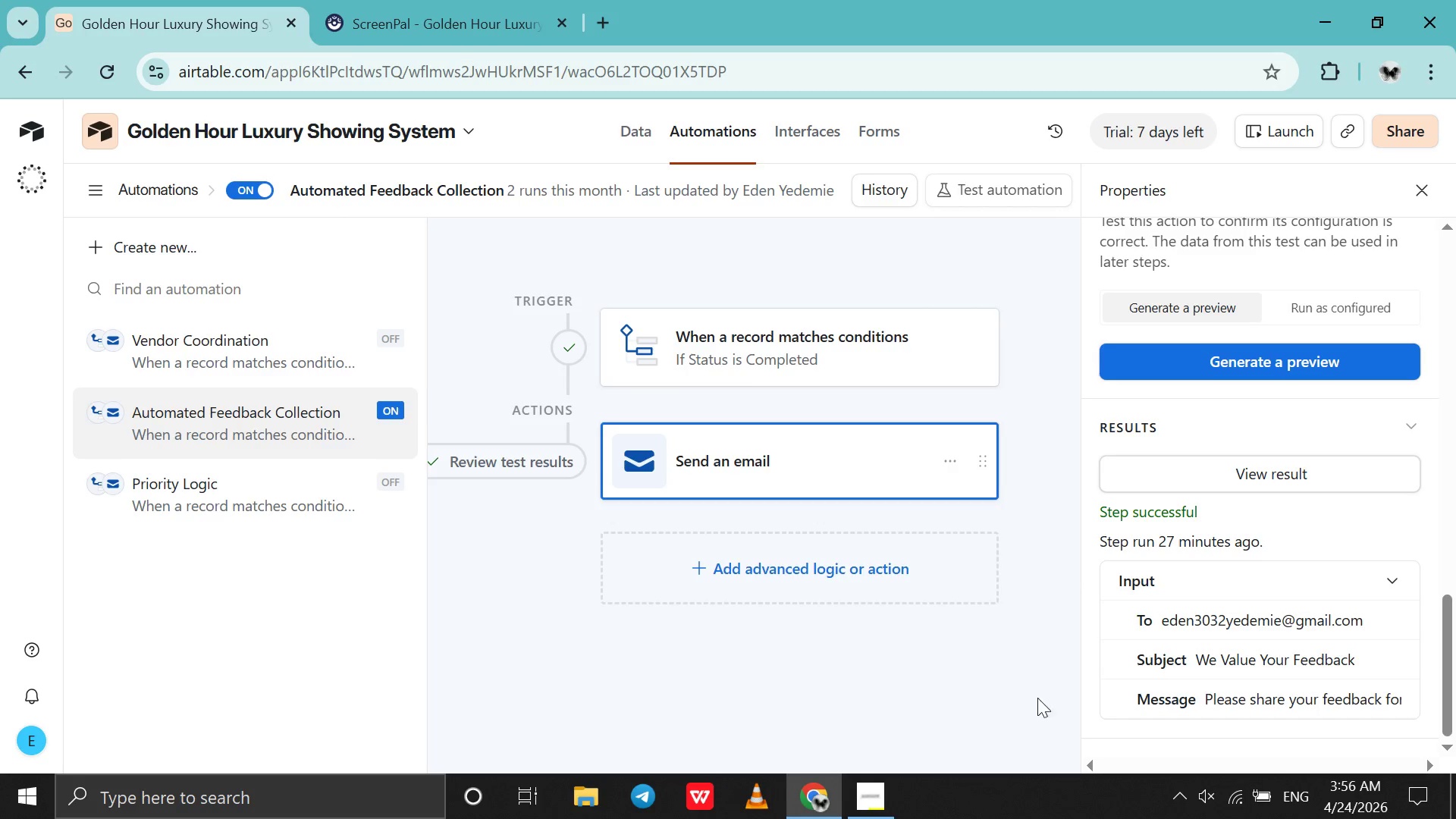 
wait(6.5)
 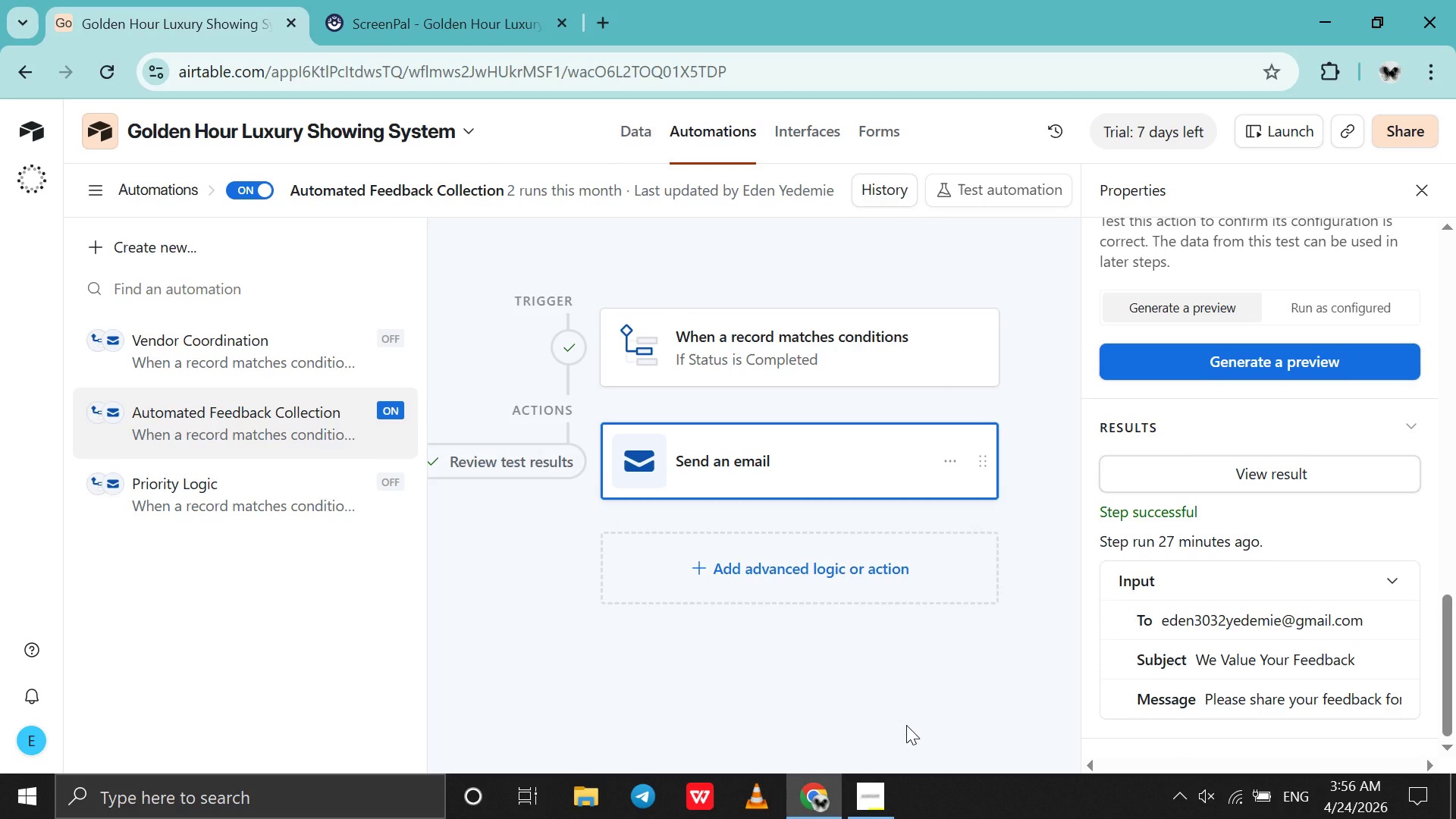 
left_click([1324, 532])
 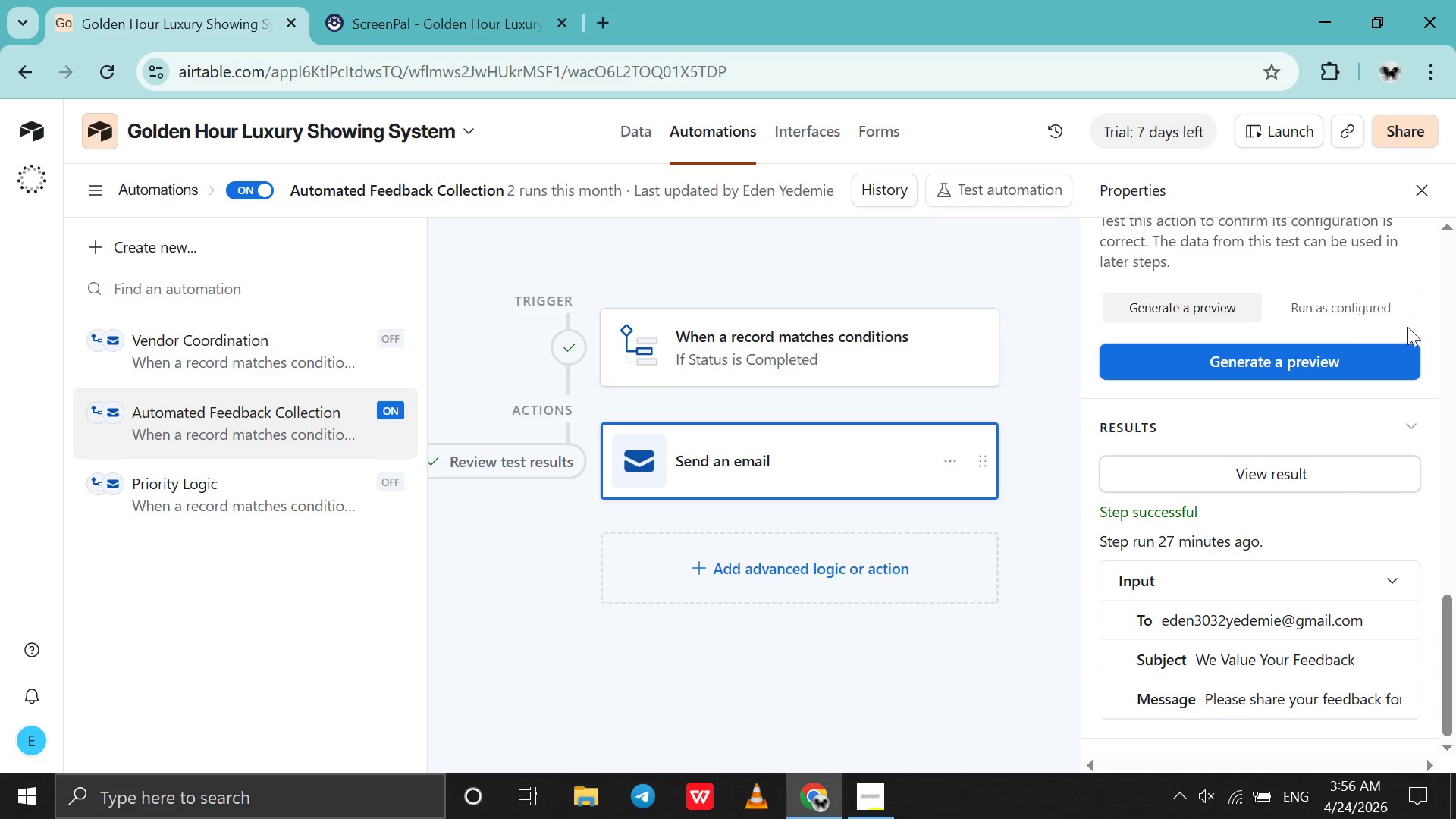 
left_click([1404, 330])
 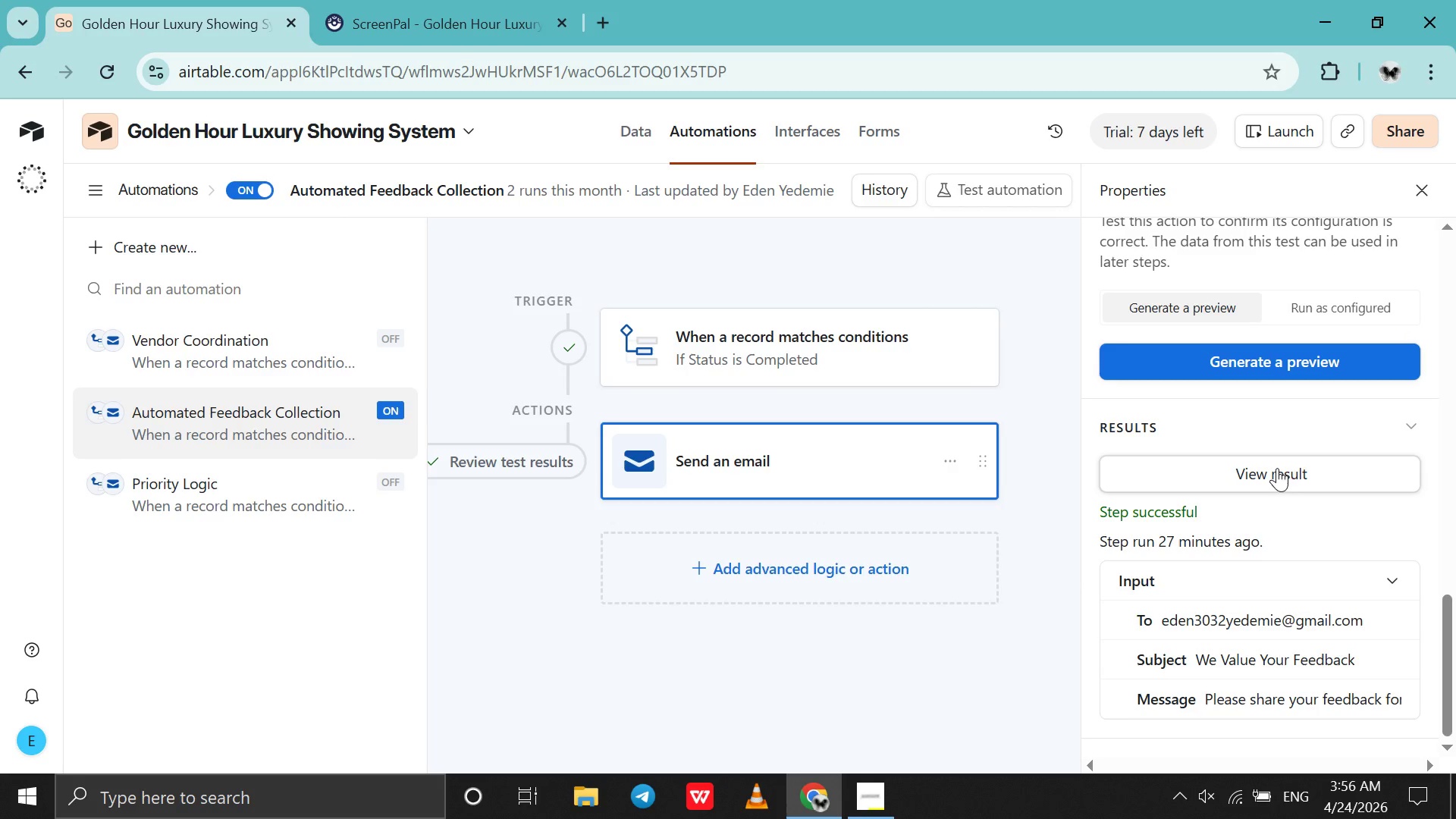 
left_click([1277, 468])
 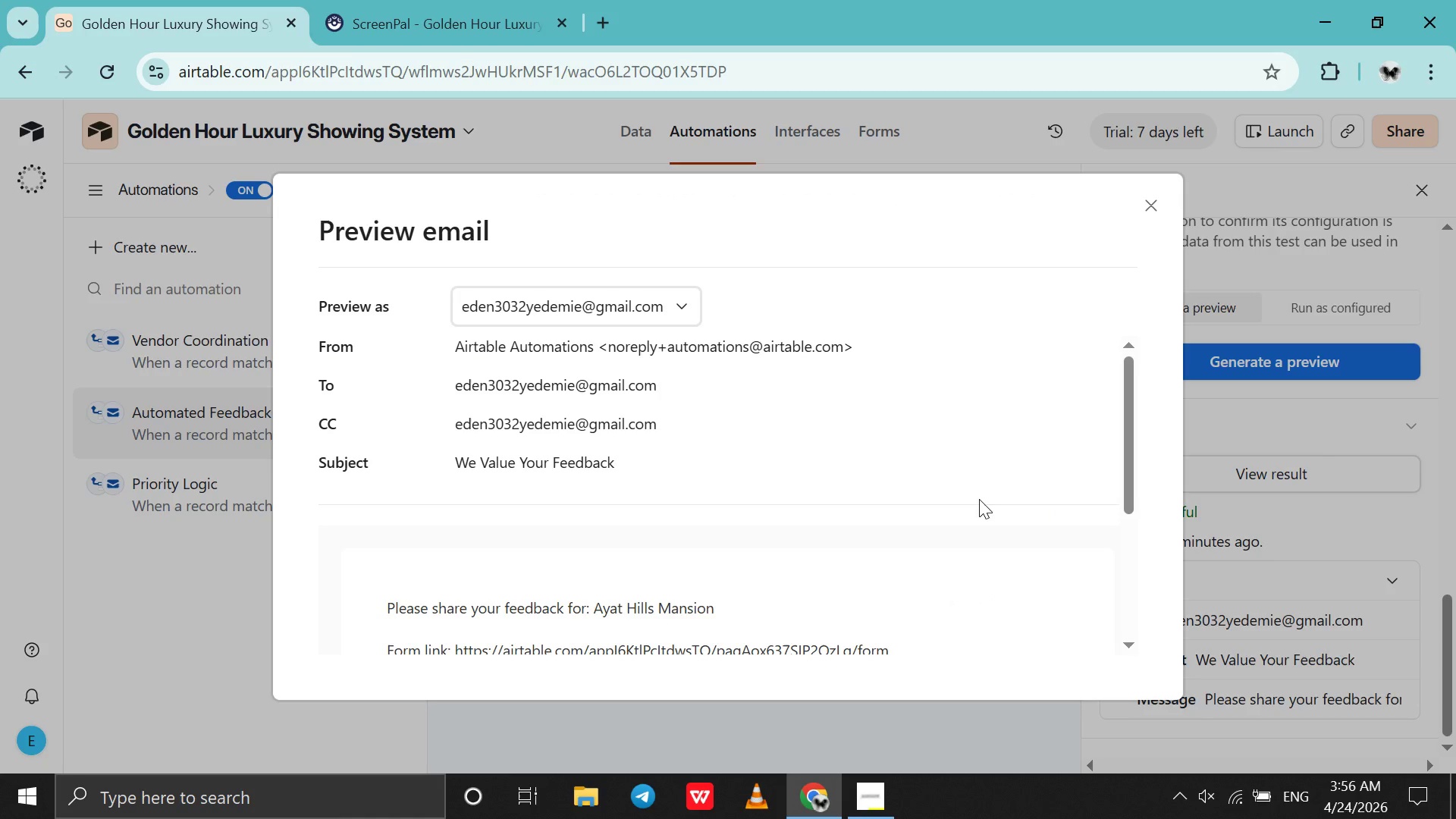 
scroll: coordinate [908, 578], scroll_direction: down, amount: 3.0
 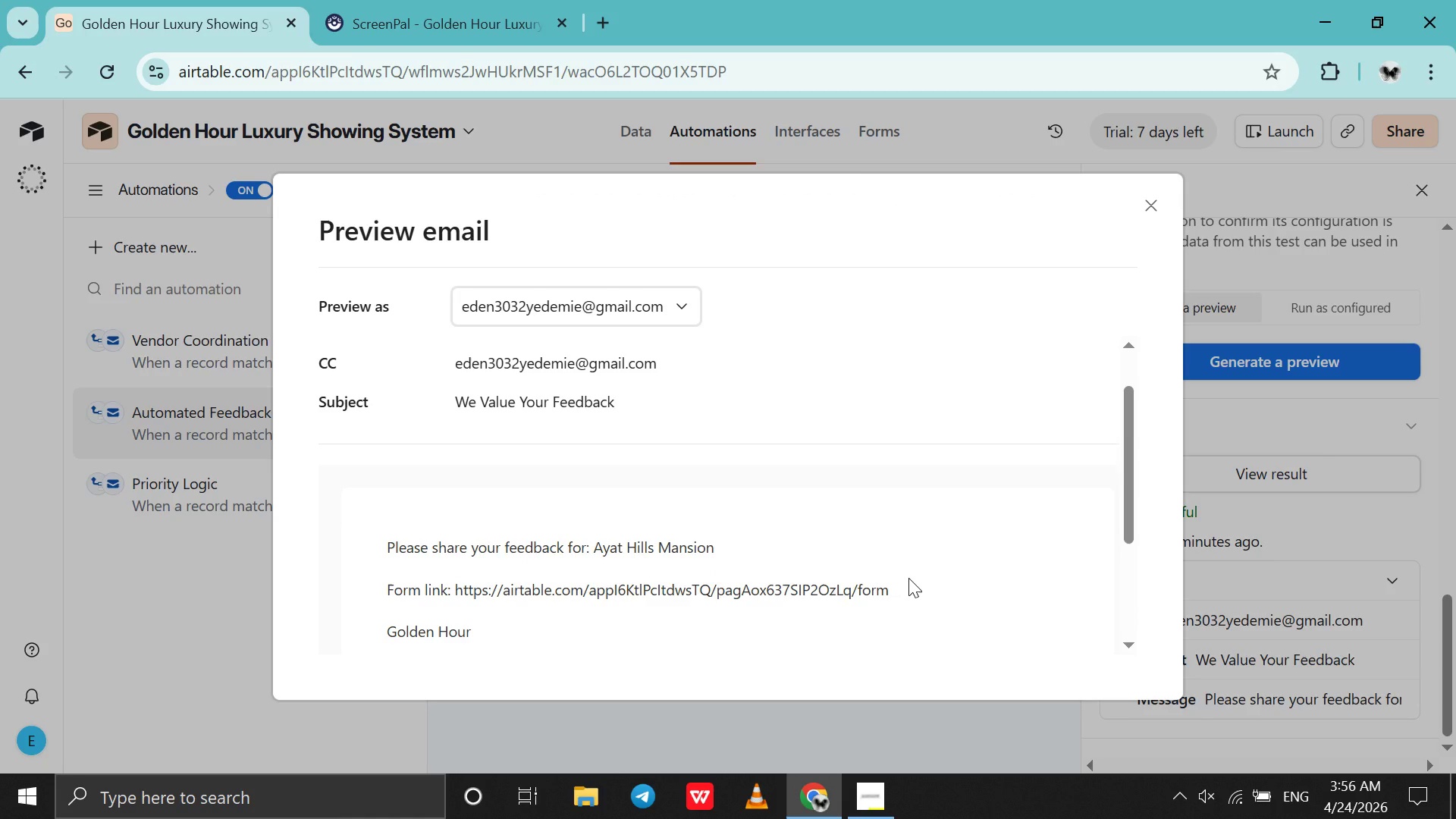 
scroll: coordinate [908, 578], scroll_direction: up, amount: 1.0
 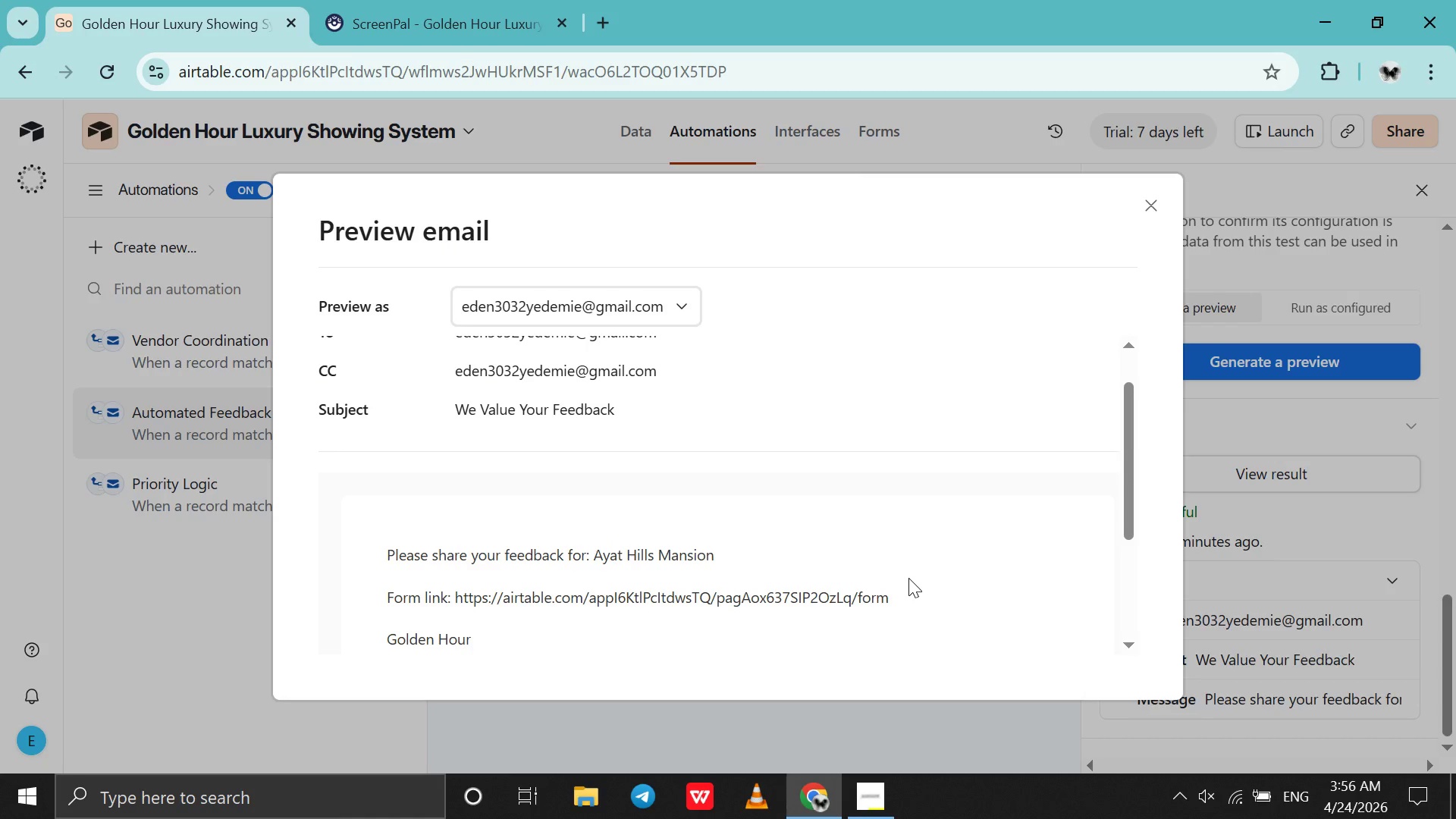 
scroll: coordinate [908, 578], scroll_direction: none, amount: 0.0
 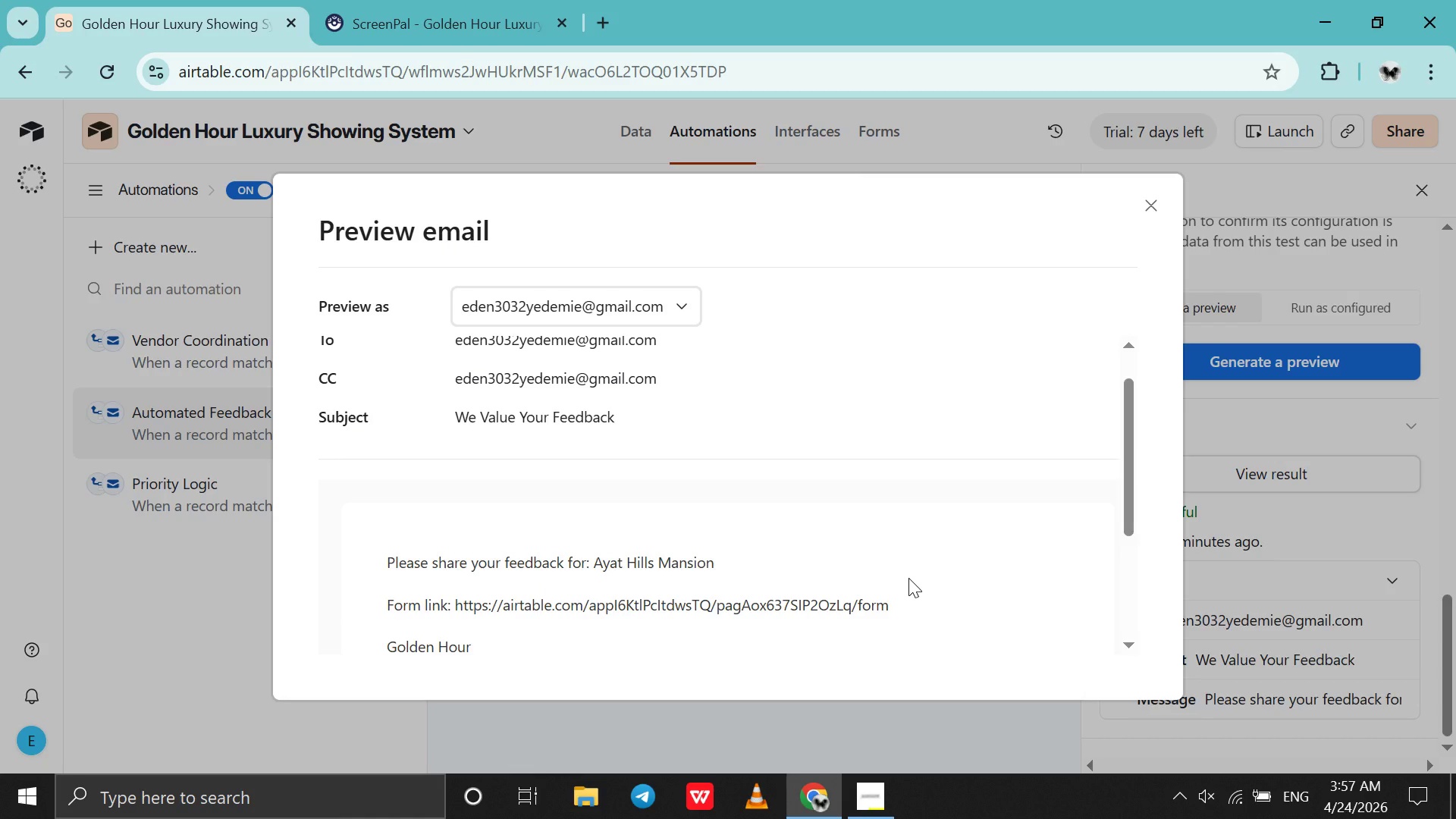 
wait(6.99)
 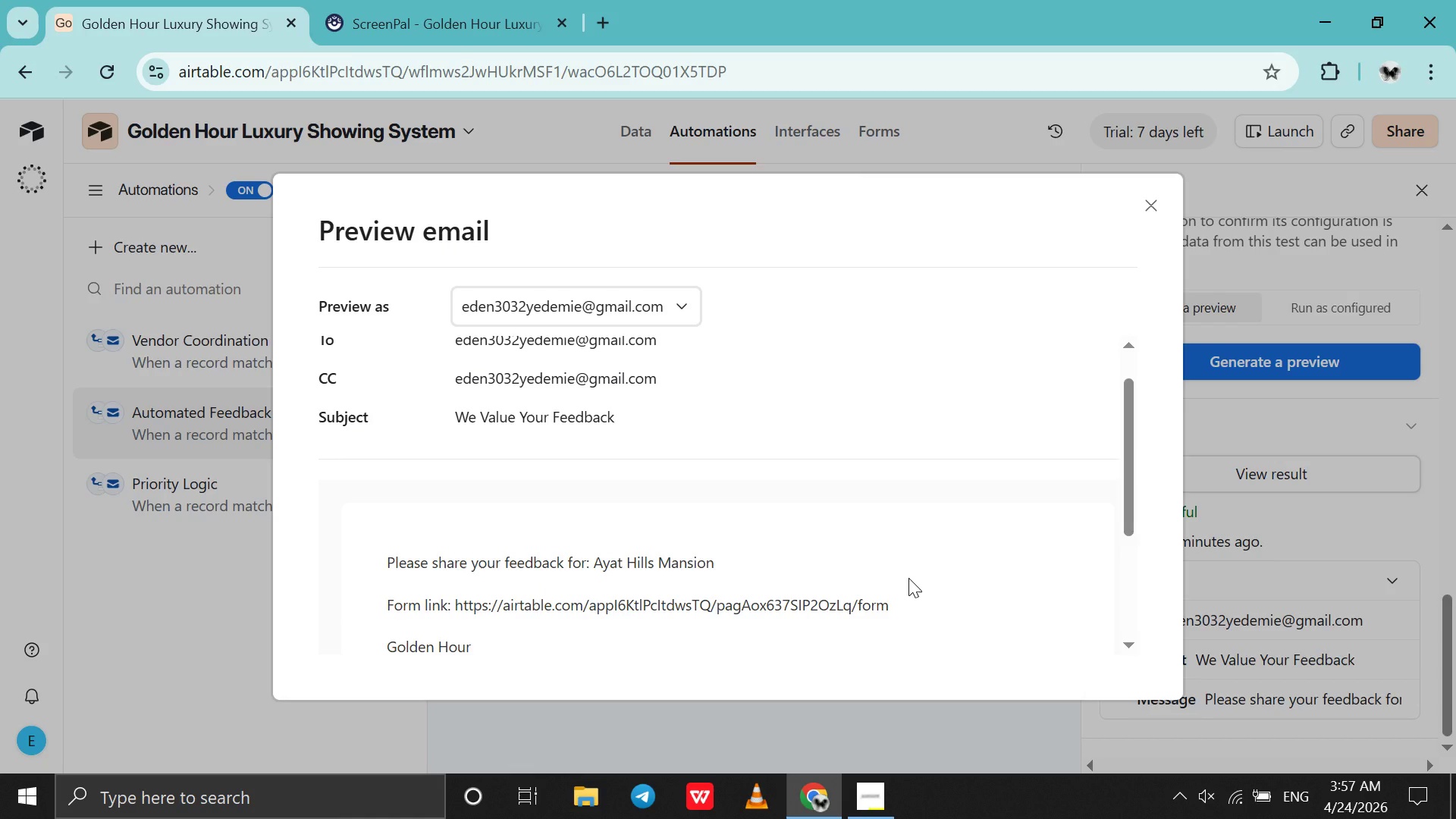 
key(Alt+Meta+PrintScreen)
 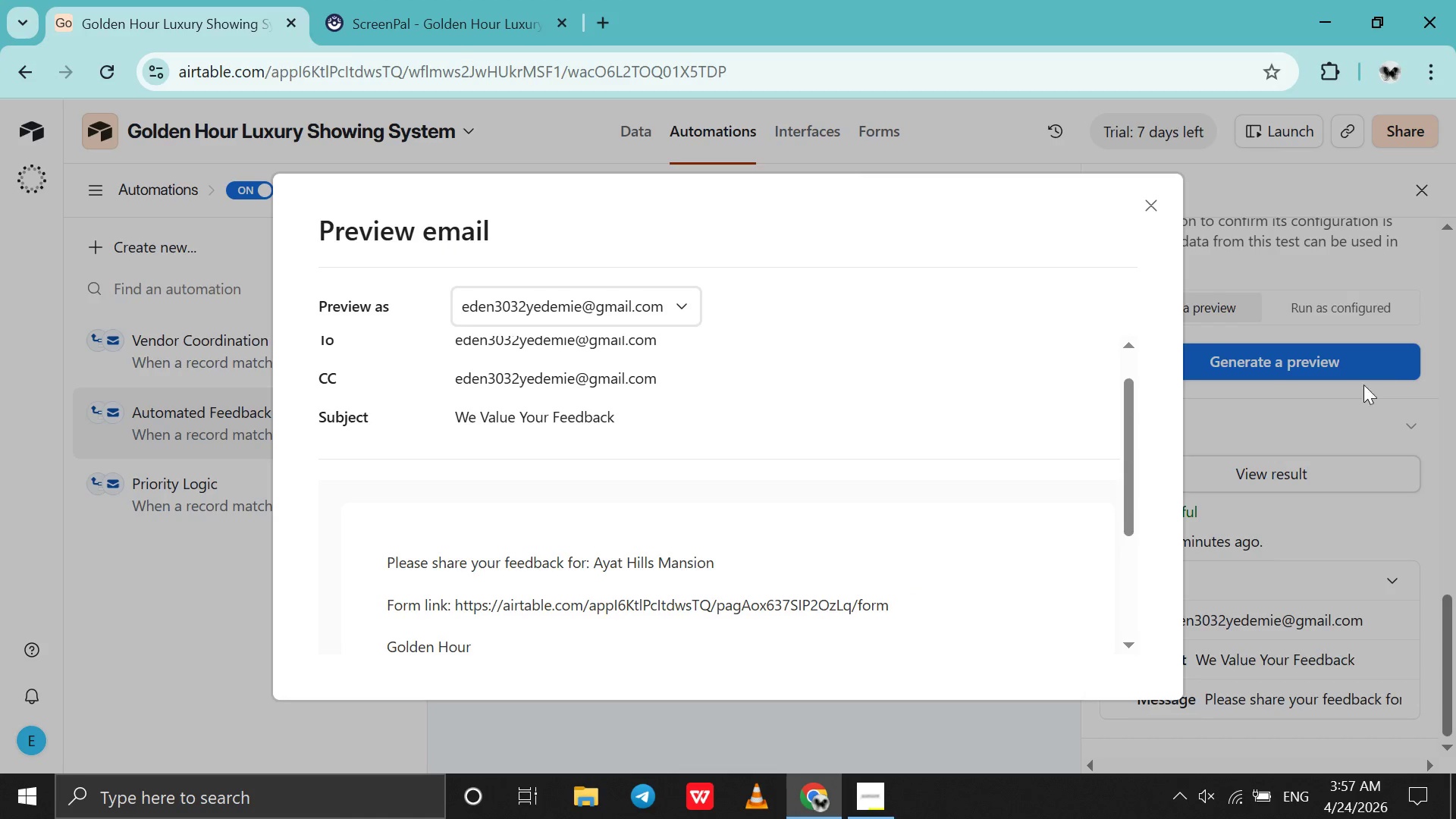 
left_click([1414, 332])
 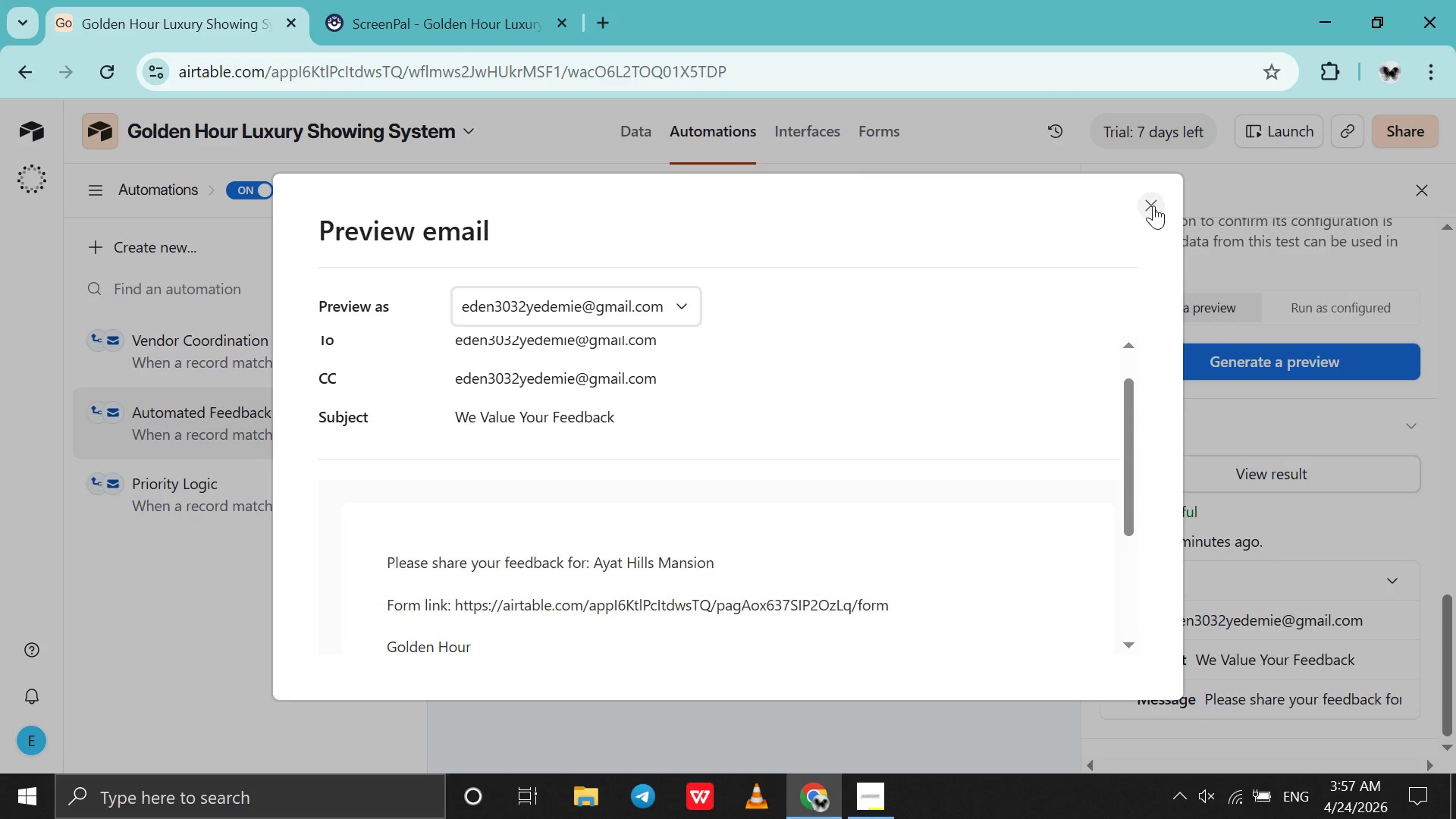 
left_click([1153, 206])
 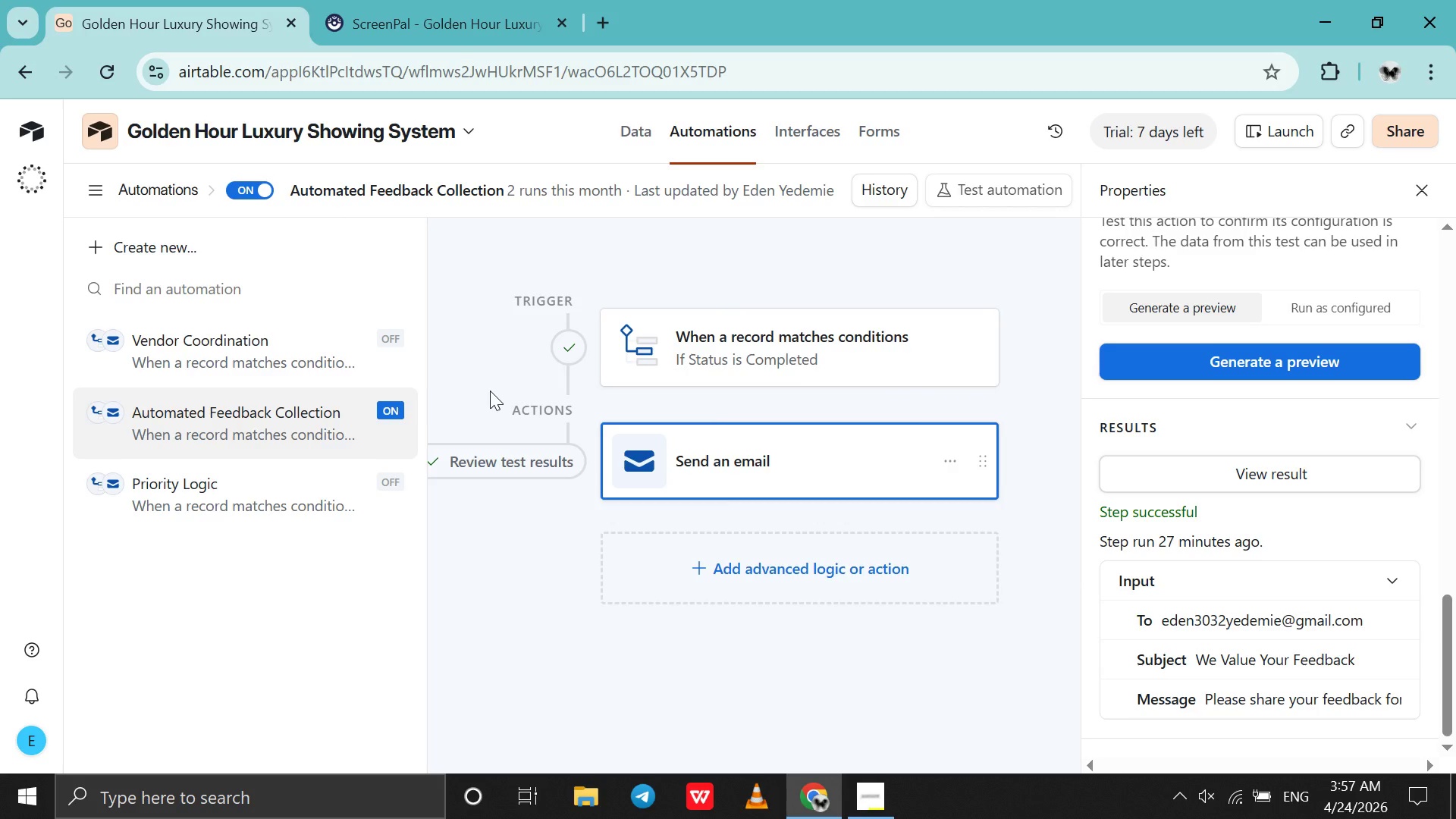 
wait(7.8)
 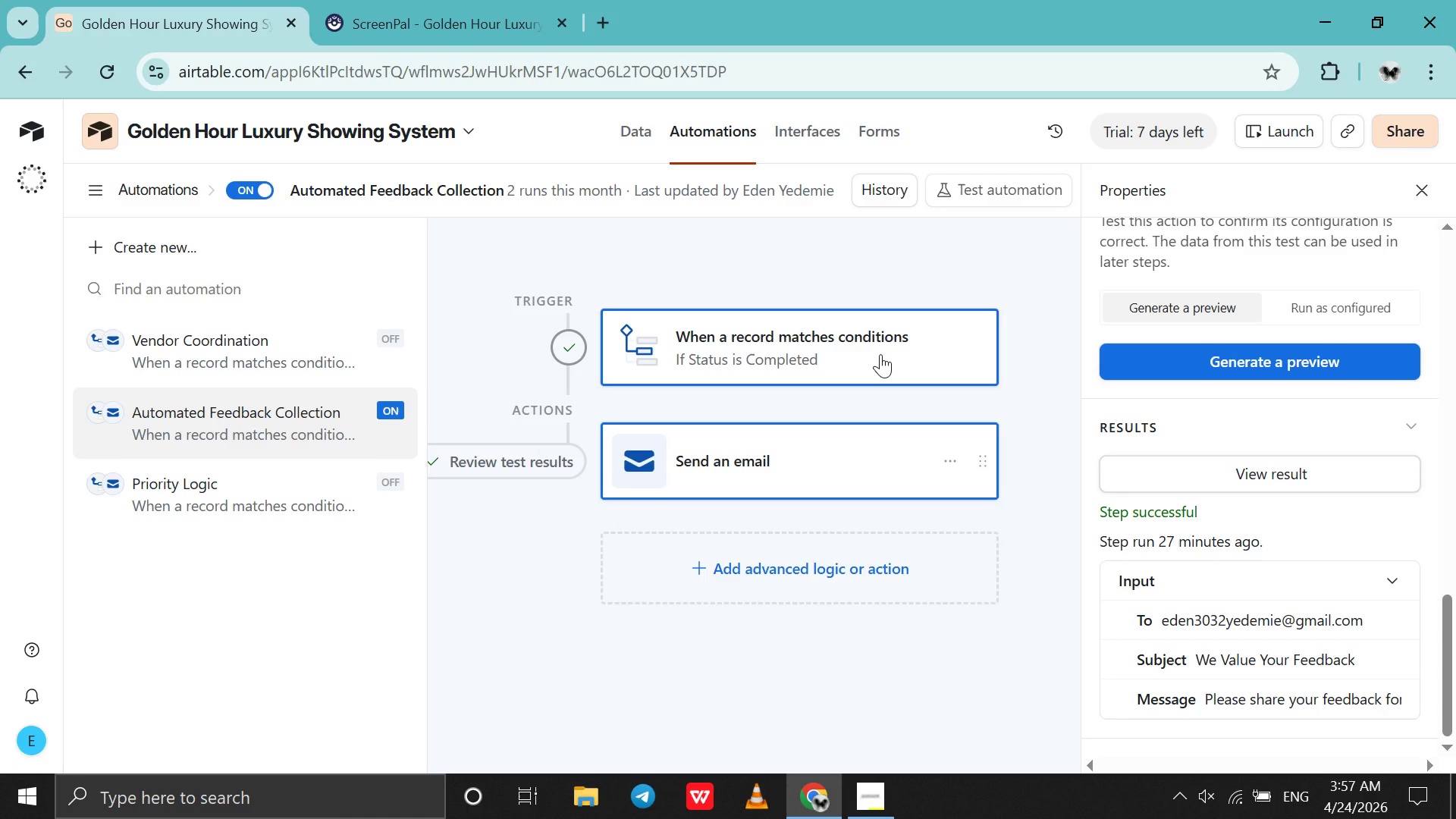 
left_click([260, 362])
 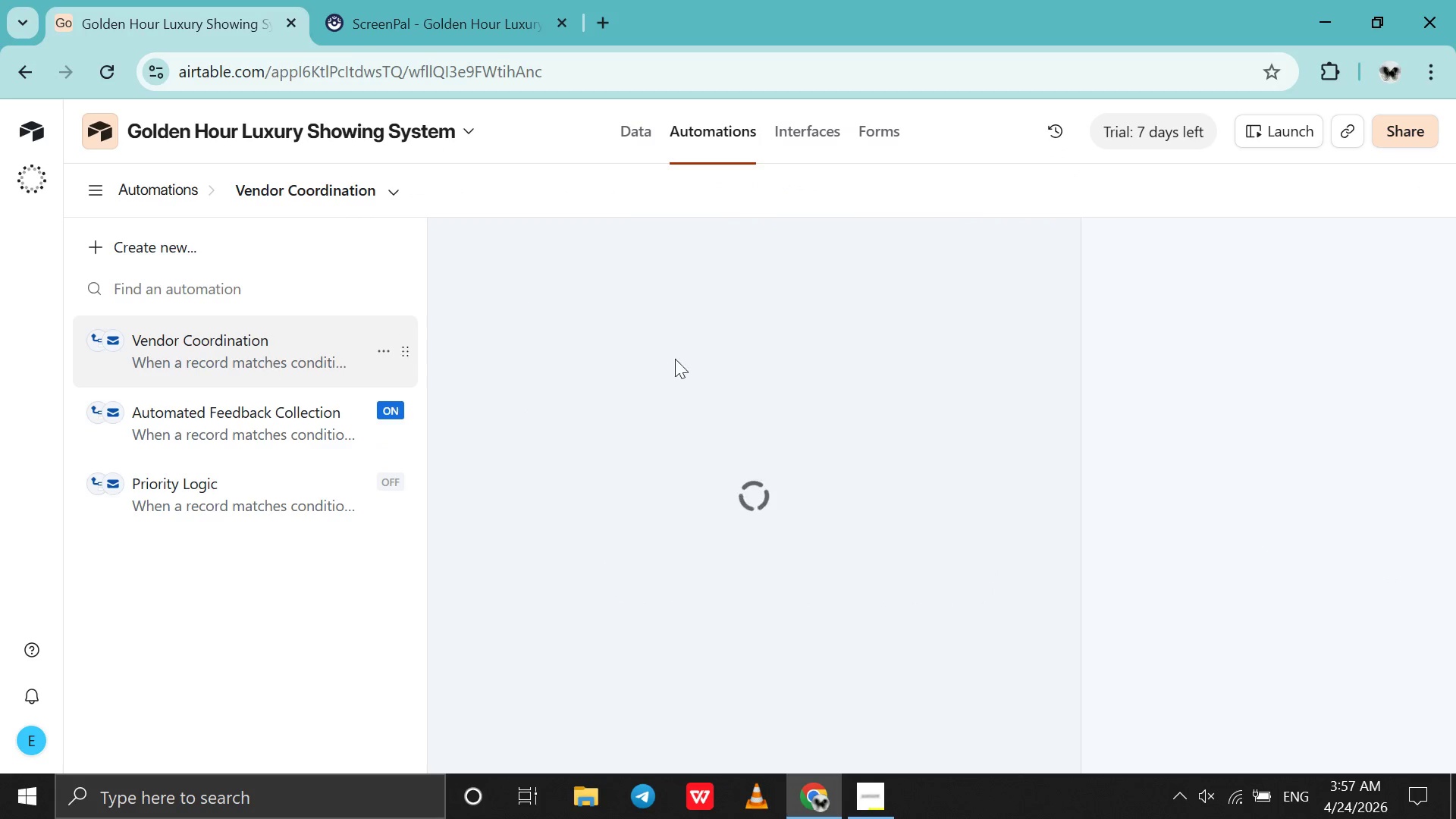 
mouse_move([937, 452])
 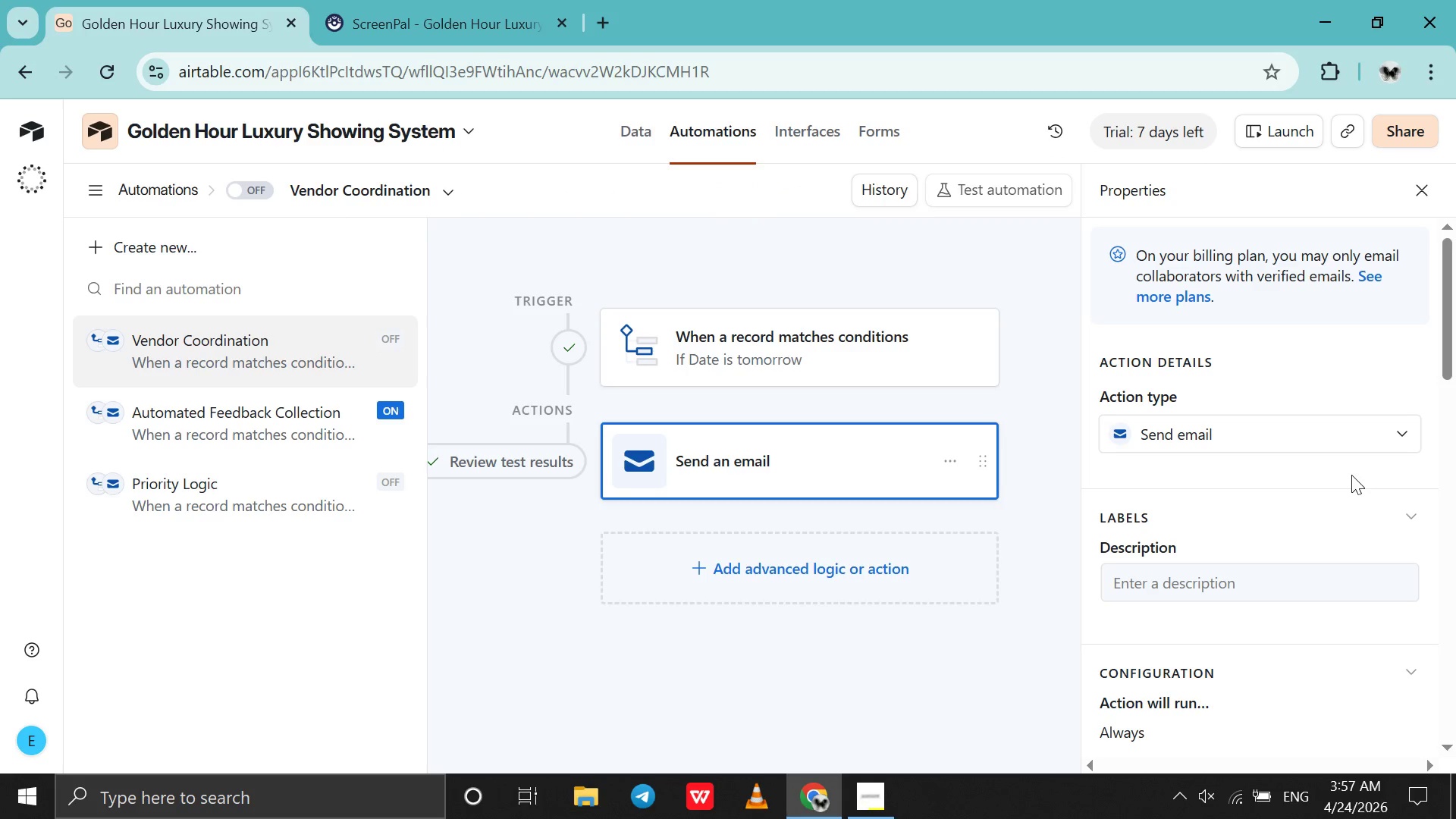 
scroll: coordinate [1351, 475], scroll_direction: down, amount: 16.0
 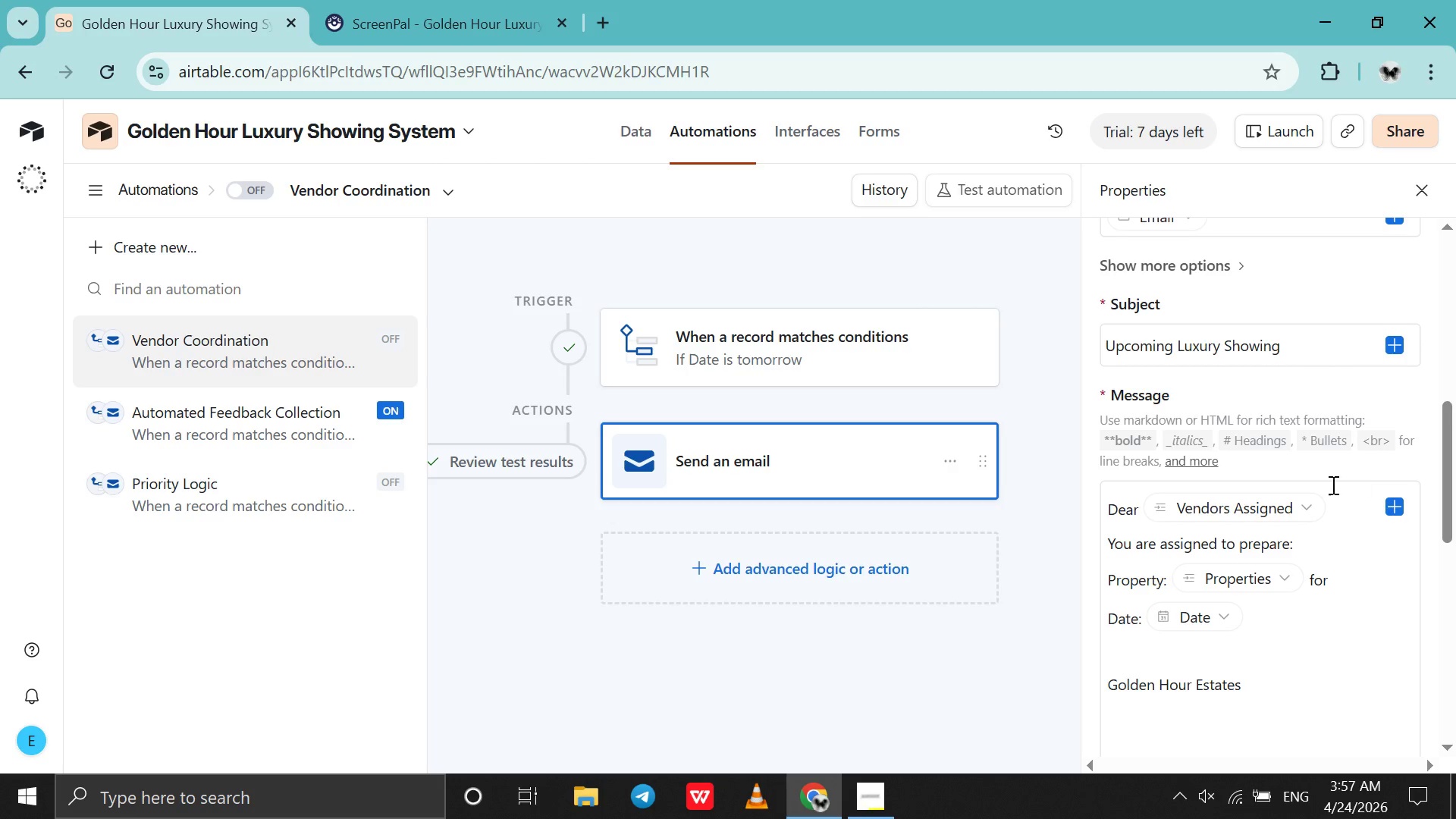 
mouse_move([278, 476])
 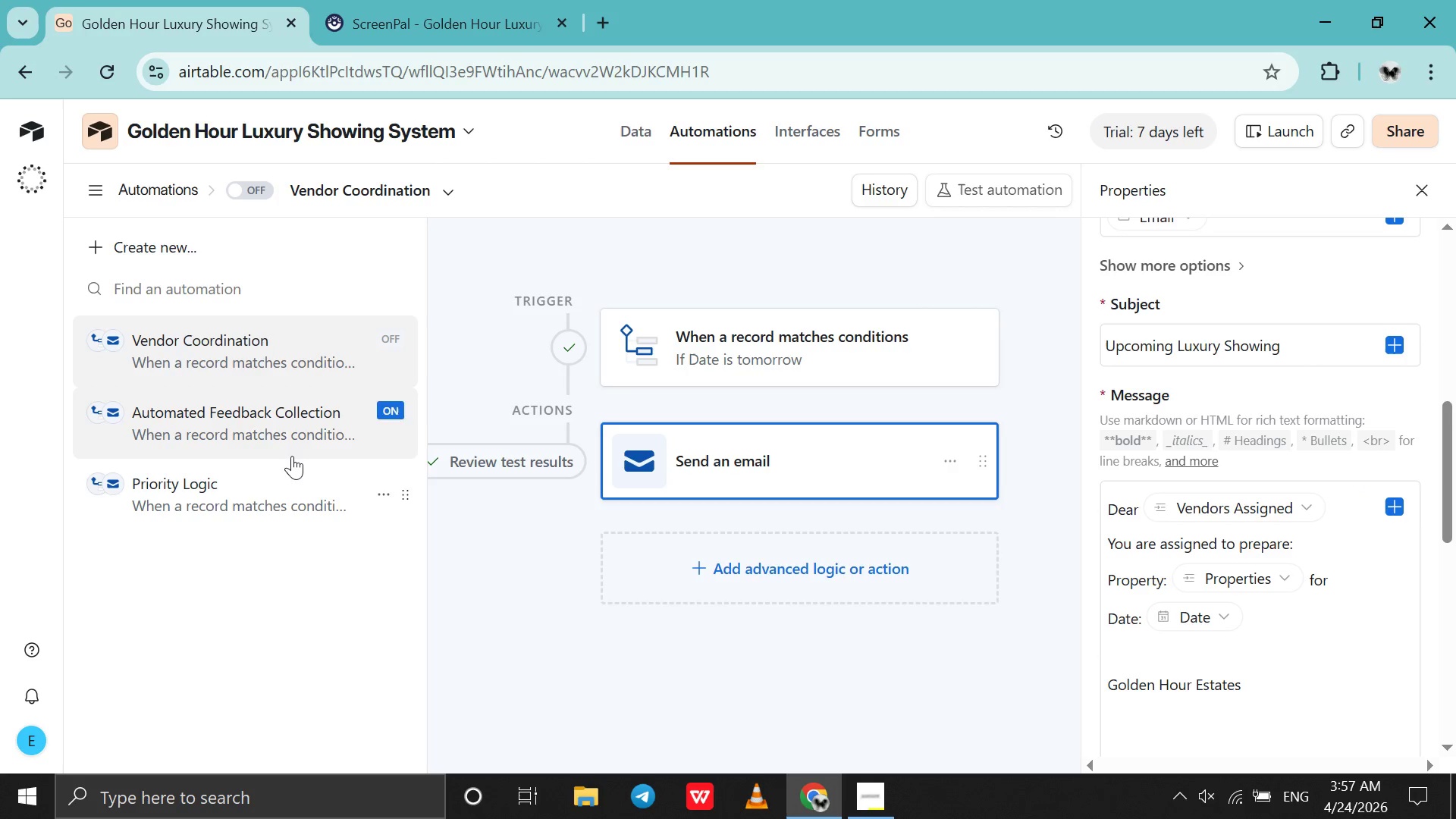 
left_click([298, 444])
 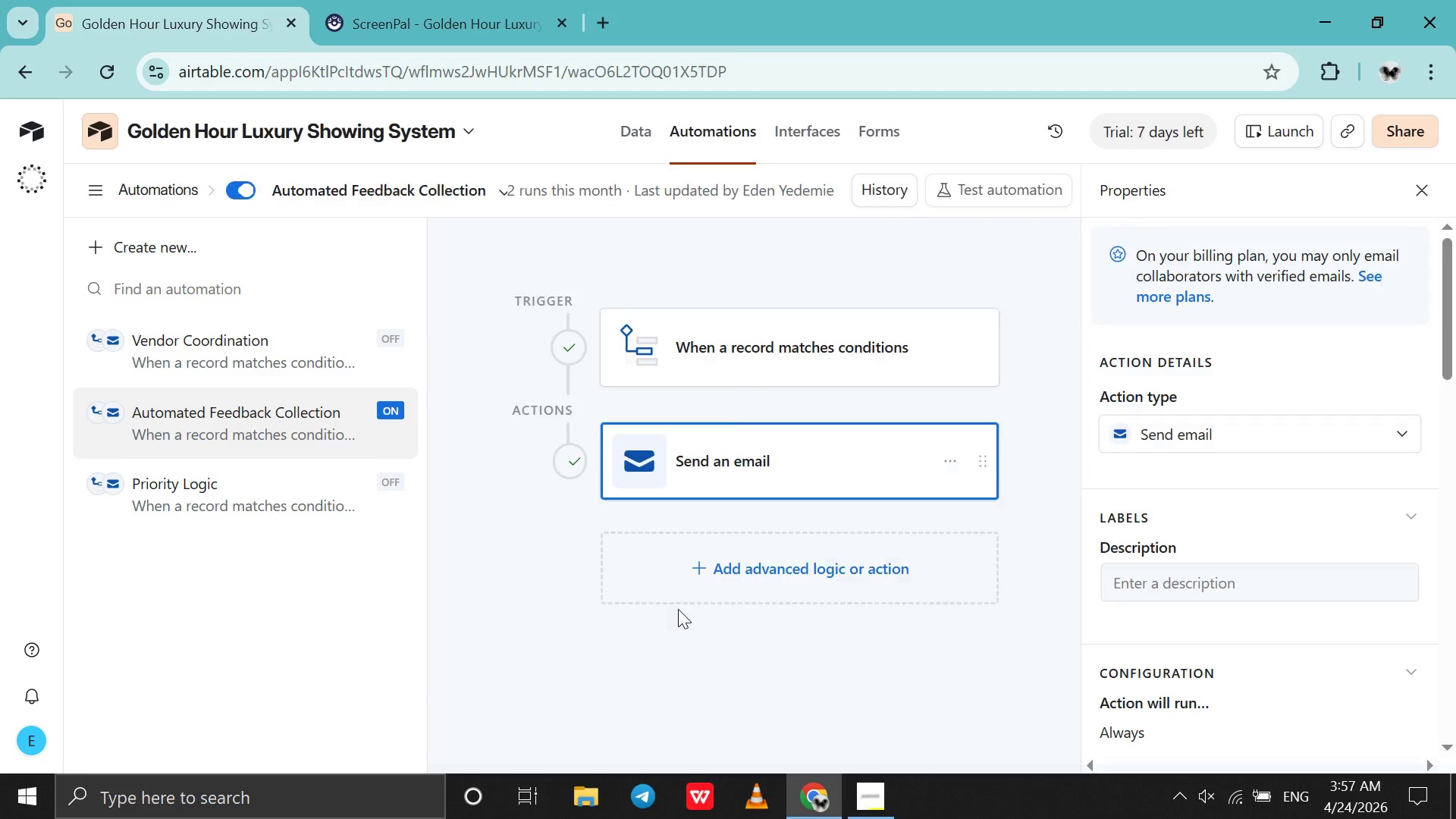 
scroll: coordinate [678, 609], scroll_direction: down, amount: 4.0
 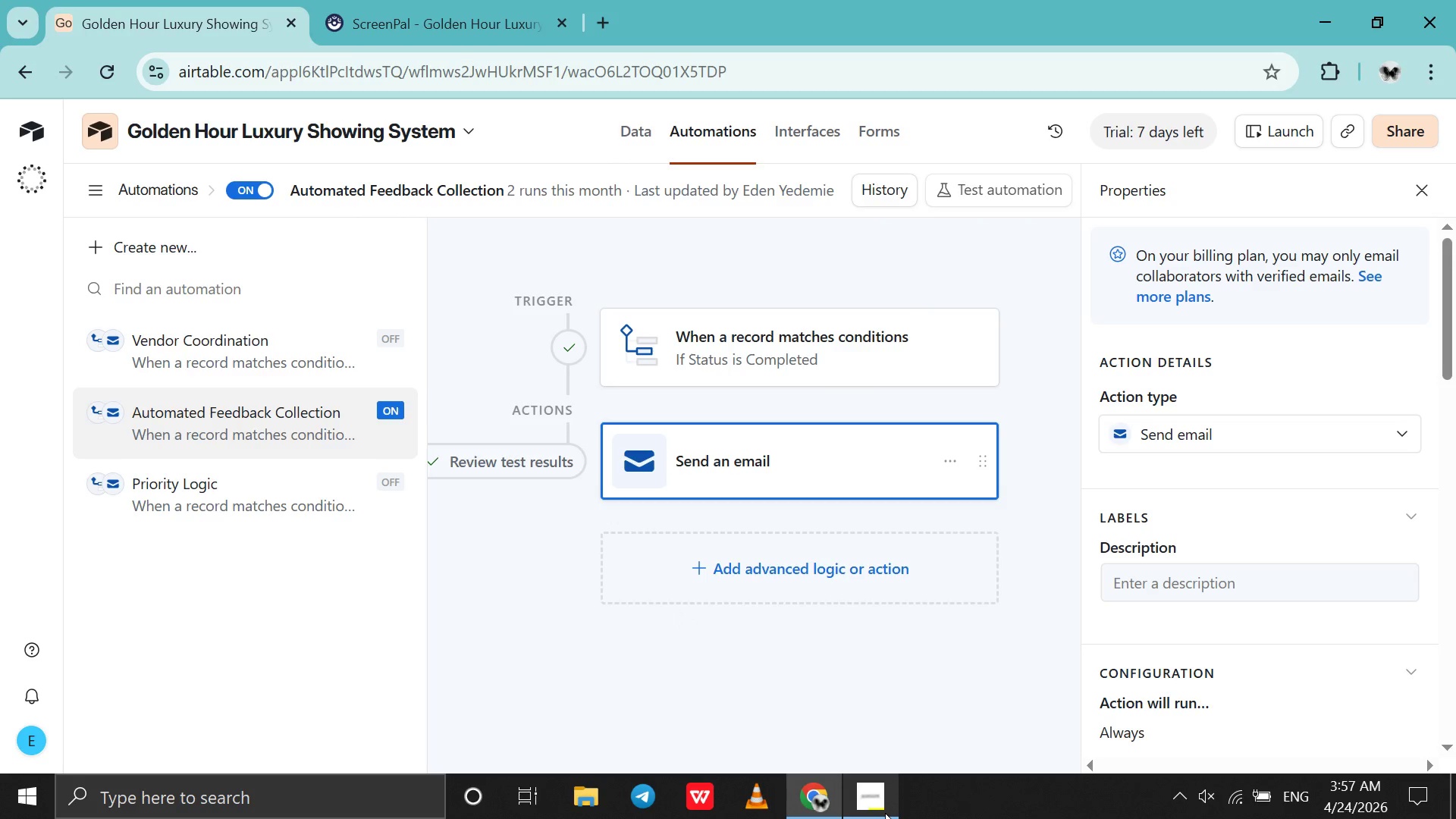 
left_click([885, 813])